 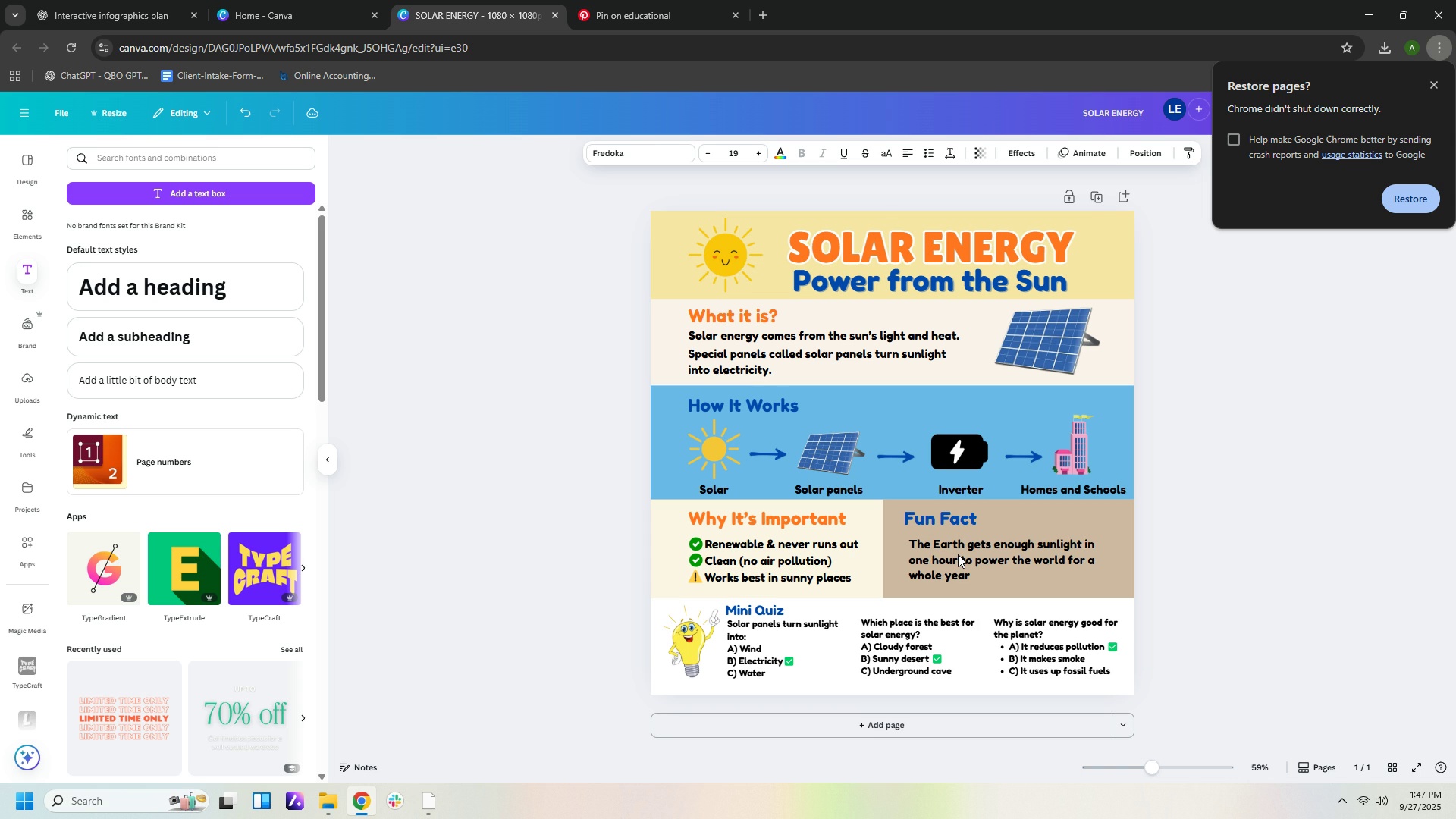 
key(ArrowLeft)
 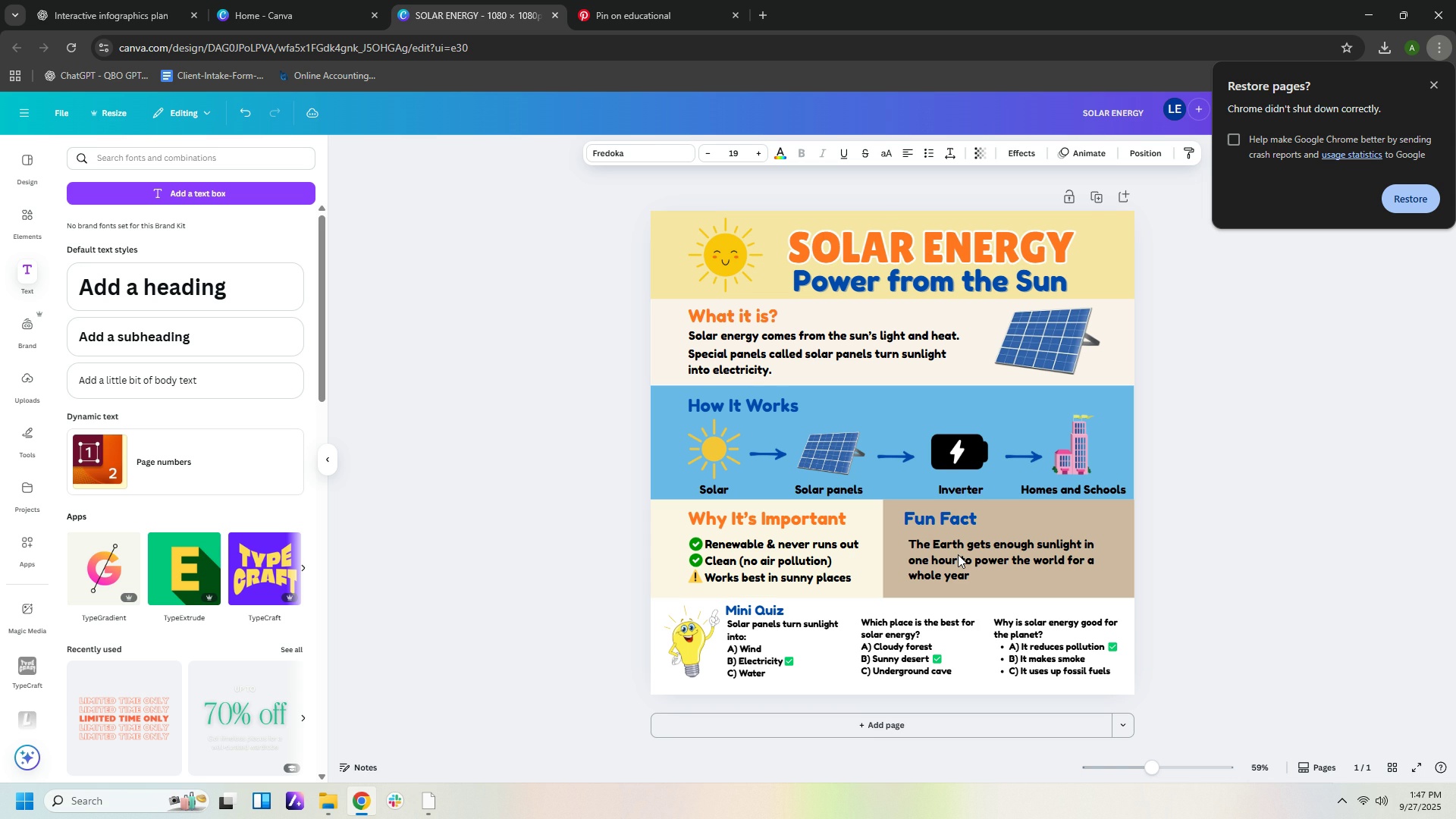 
key(ArrowLeft)
 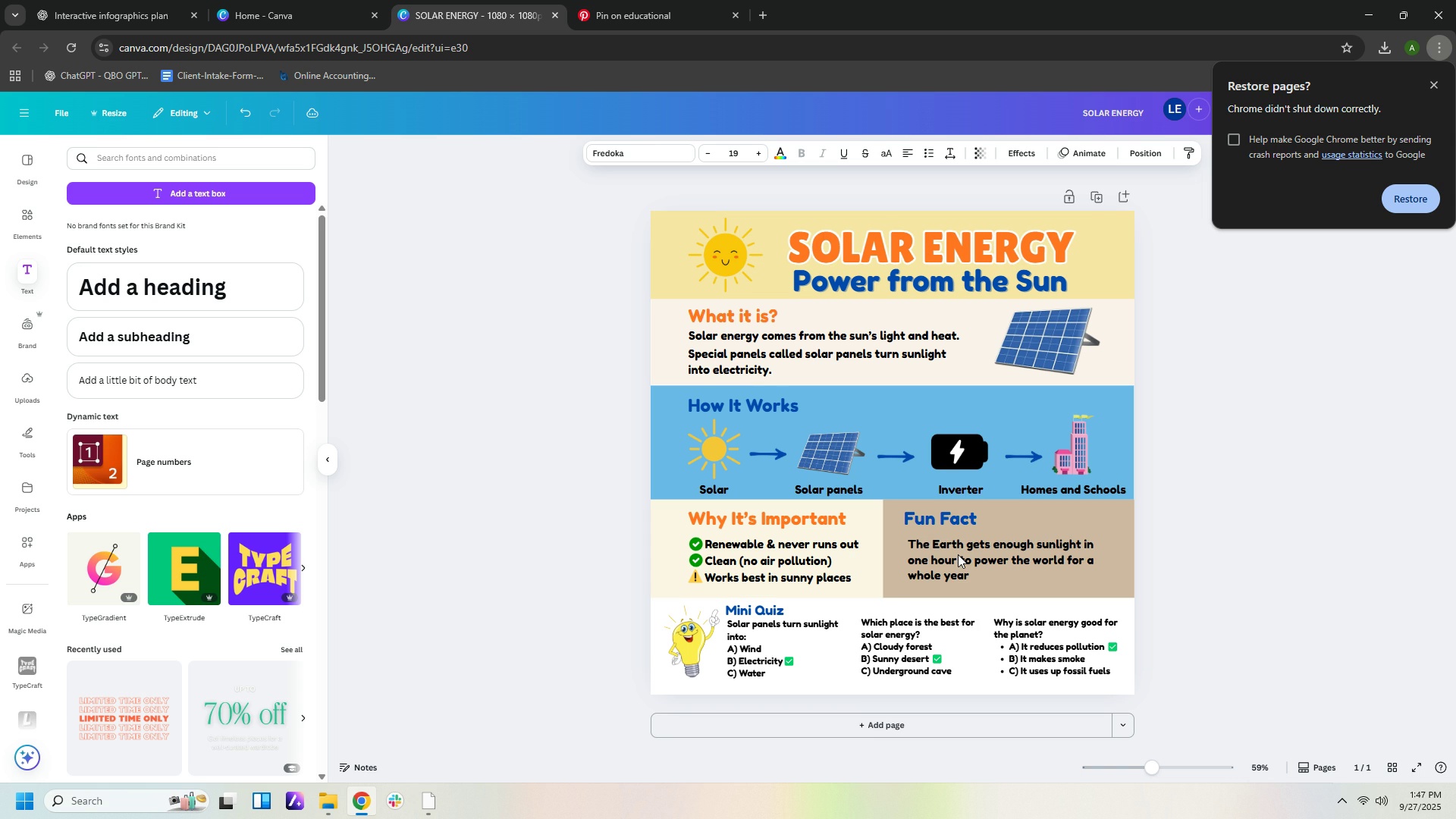 
key(ArrowLeft)
 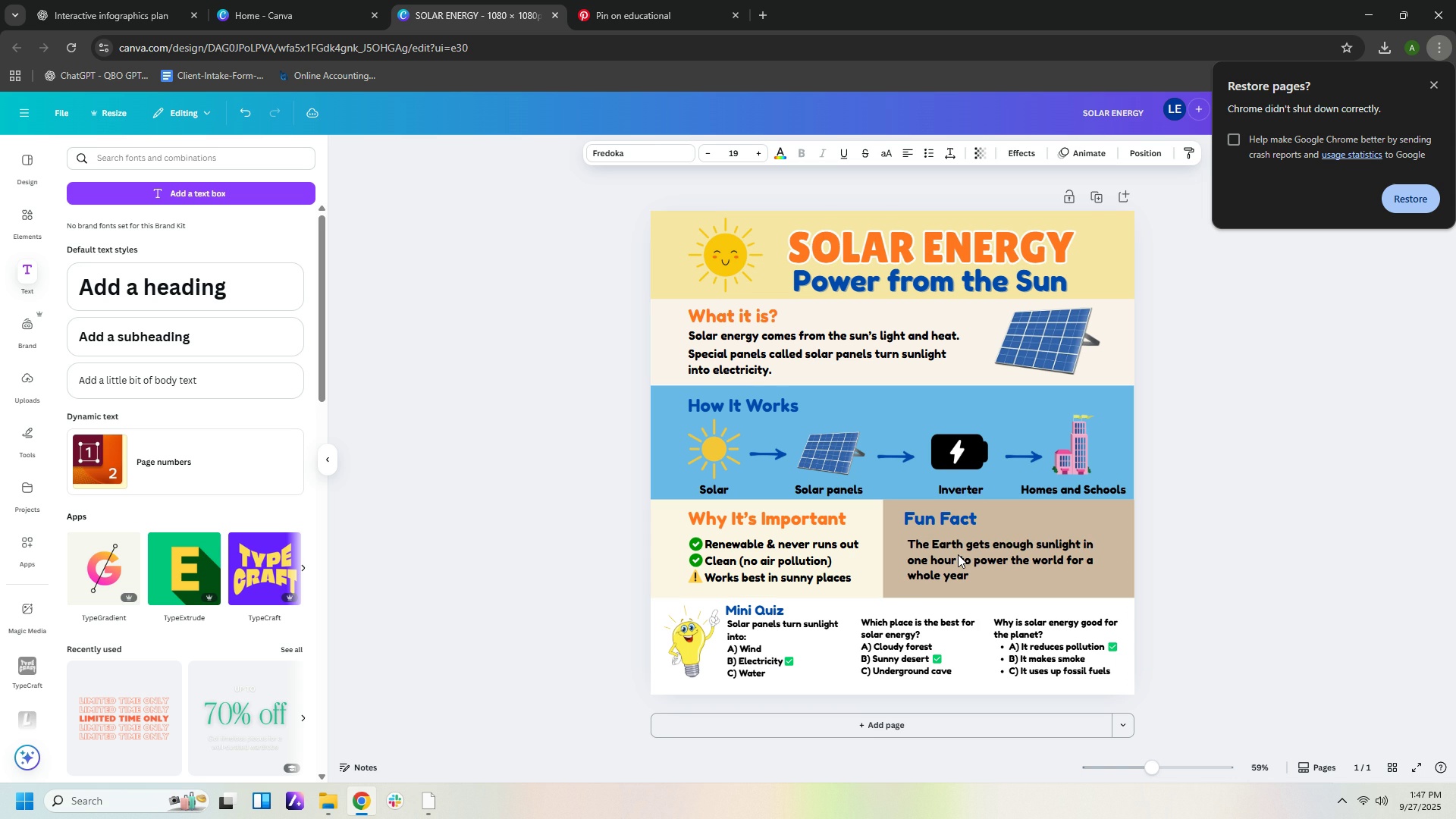 
key(ArrowLeft)
 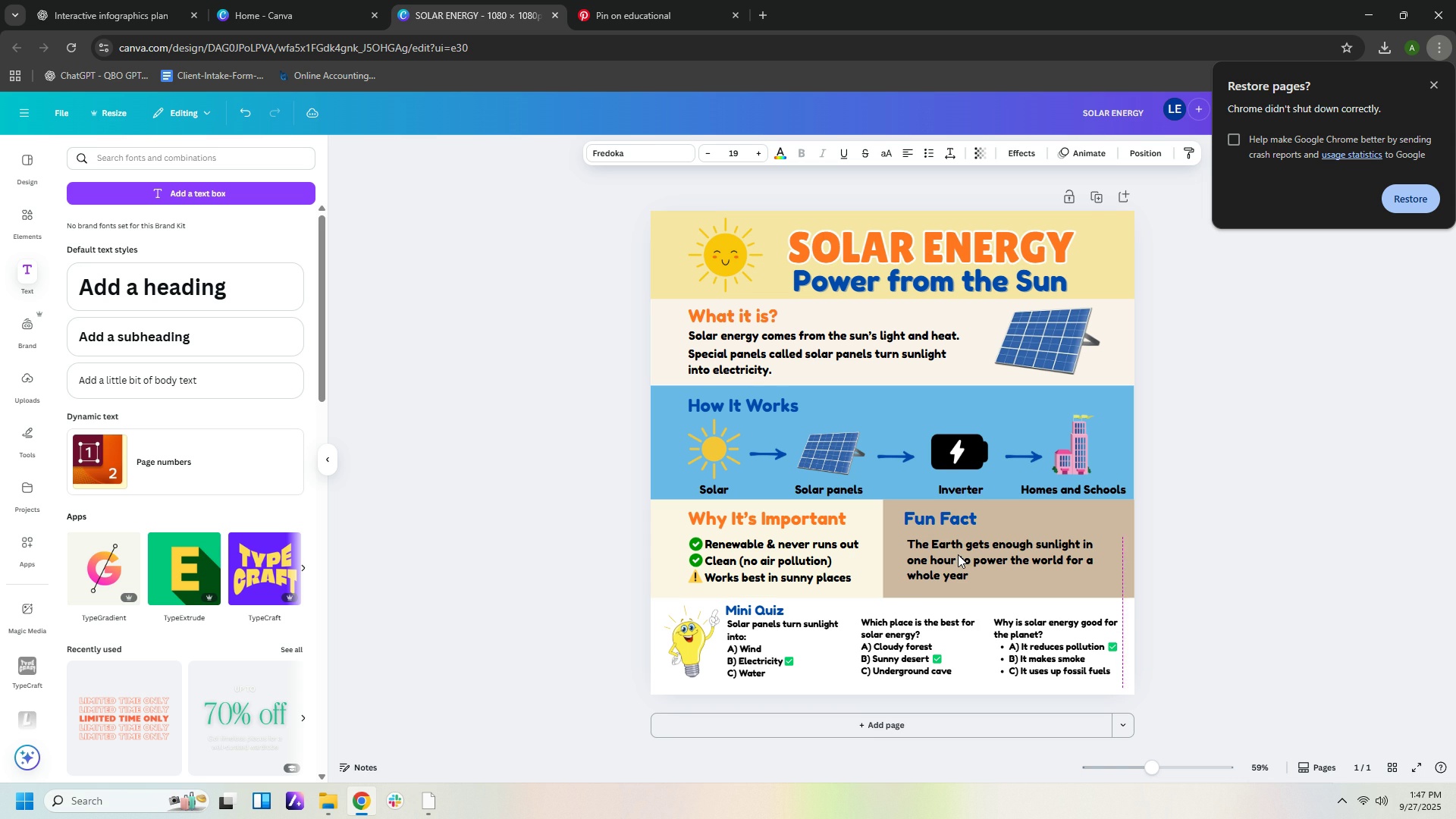 
key(ArrowLeft)
 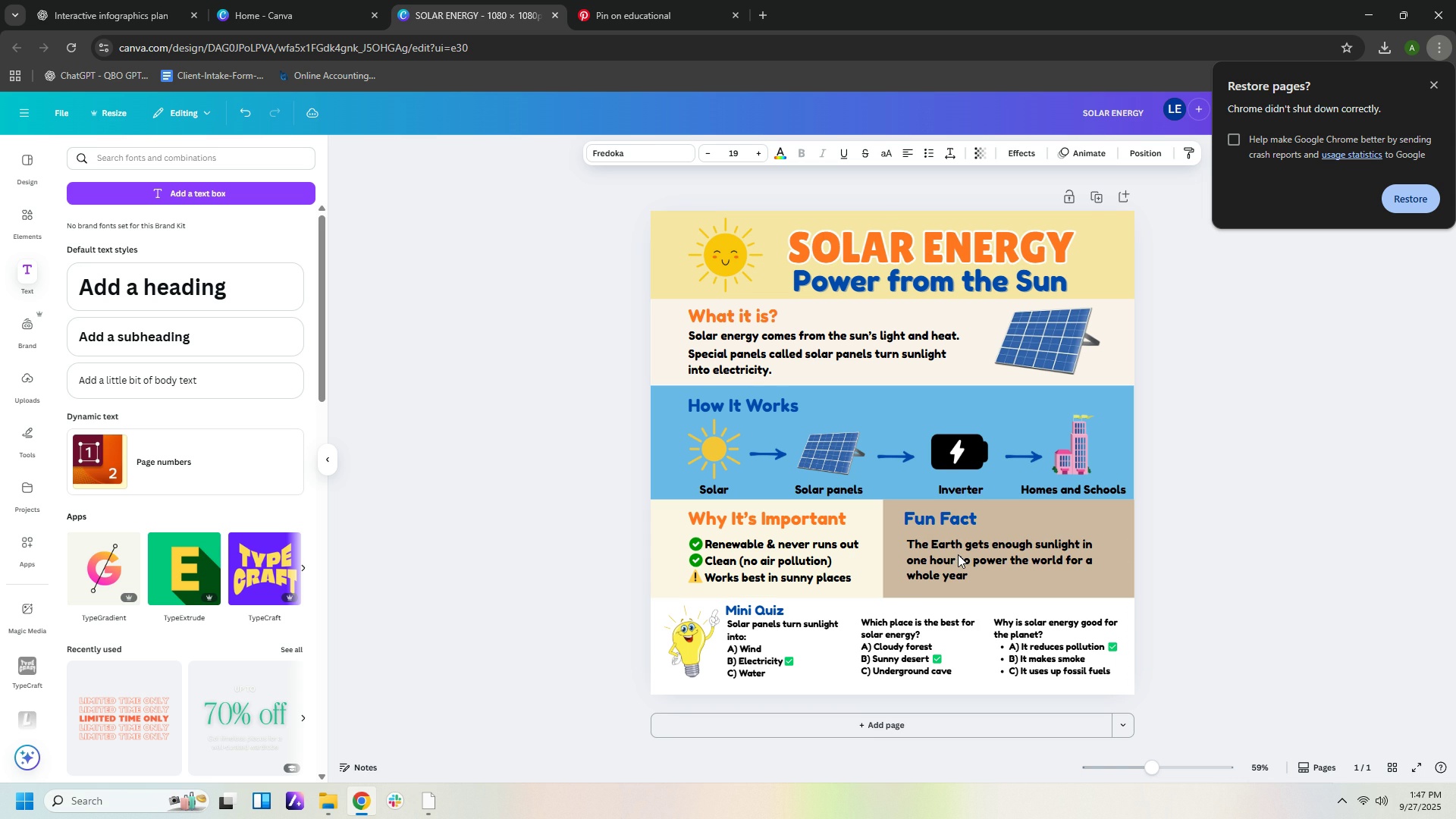 
key(ArrowLeft)
 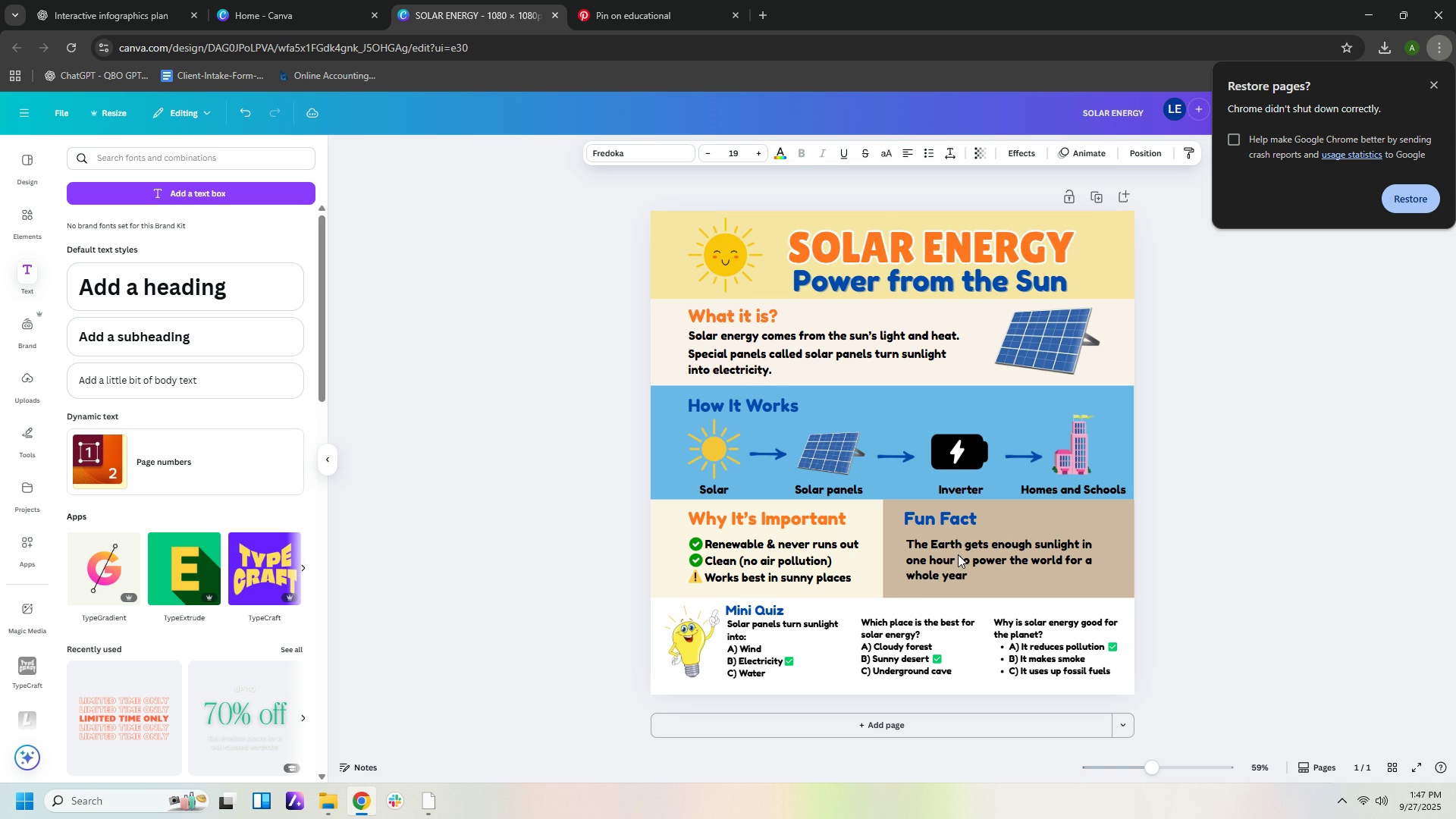 
key(ArrowLeft)
 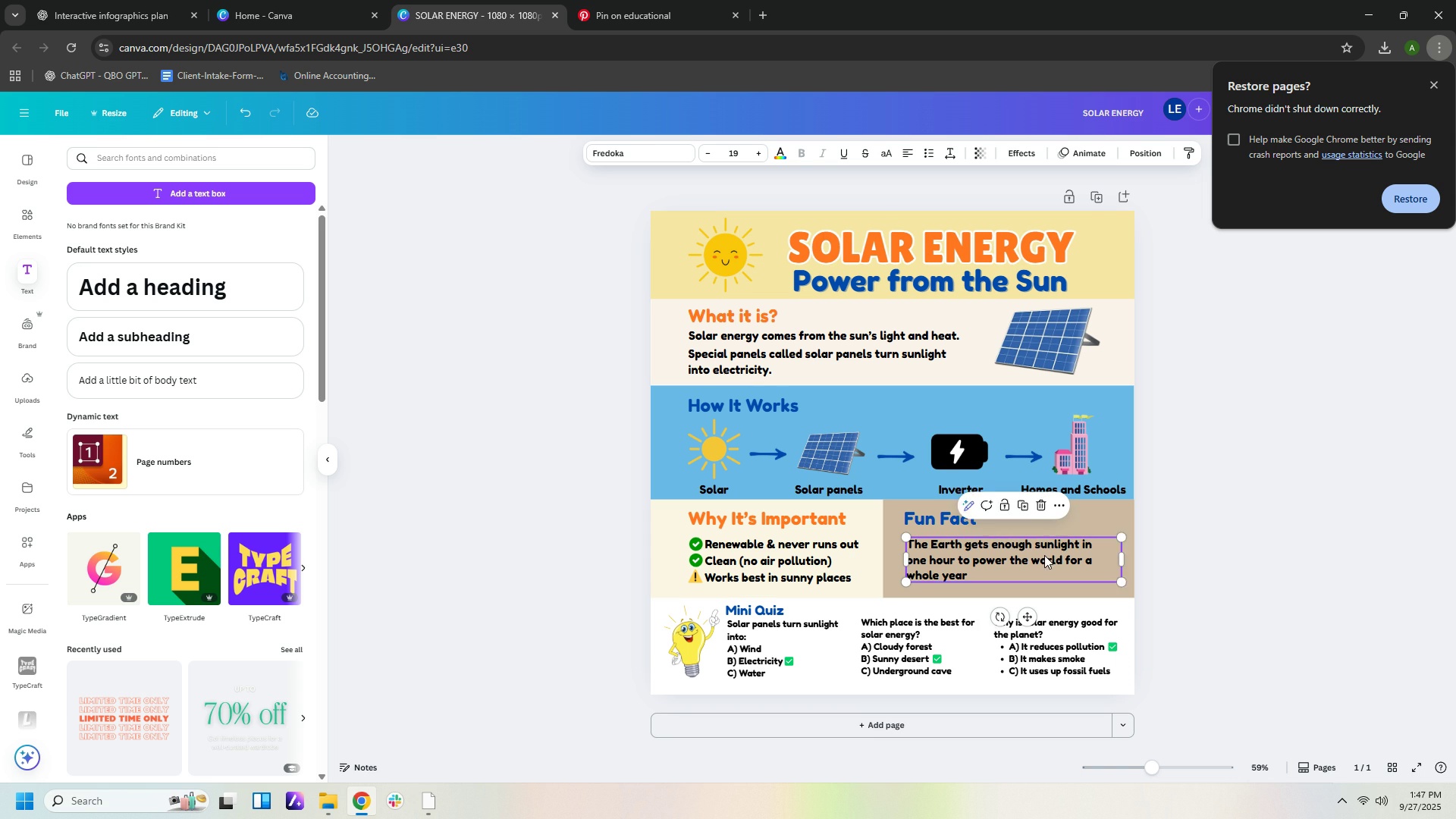 
left_click([1044, 555])
 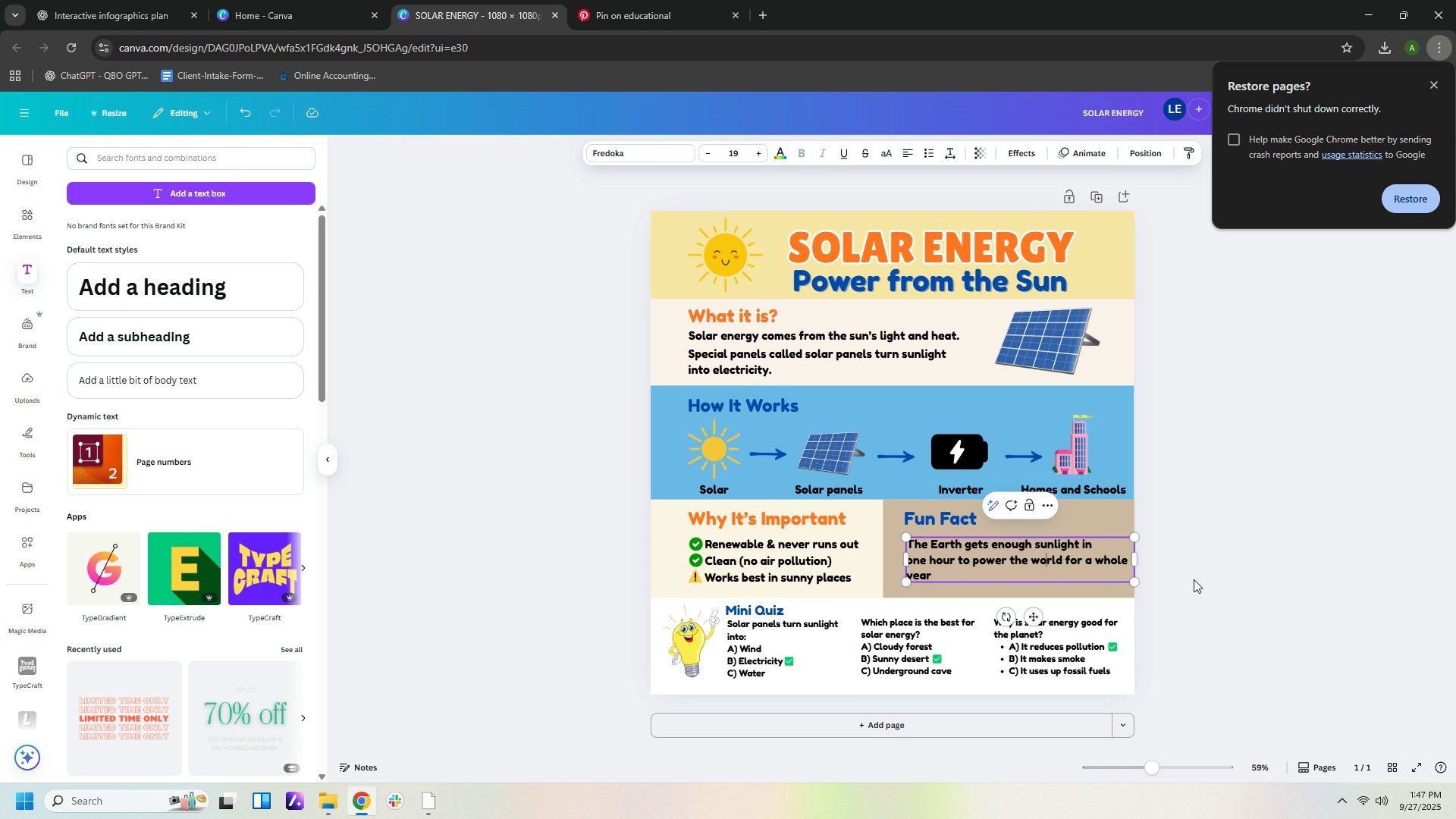 
left_click([1191, 579])
 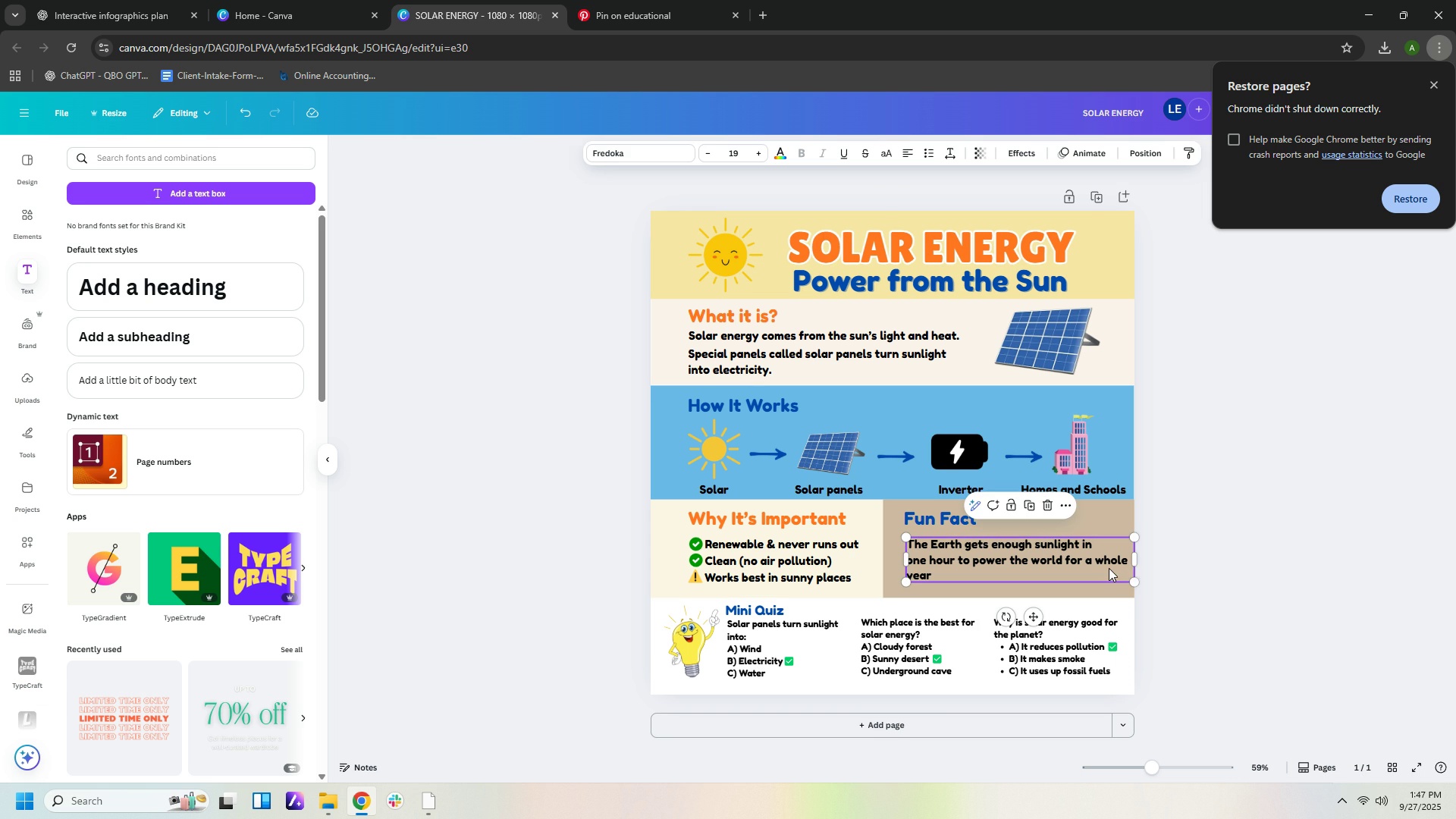 
left_click([1109, 568])